 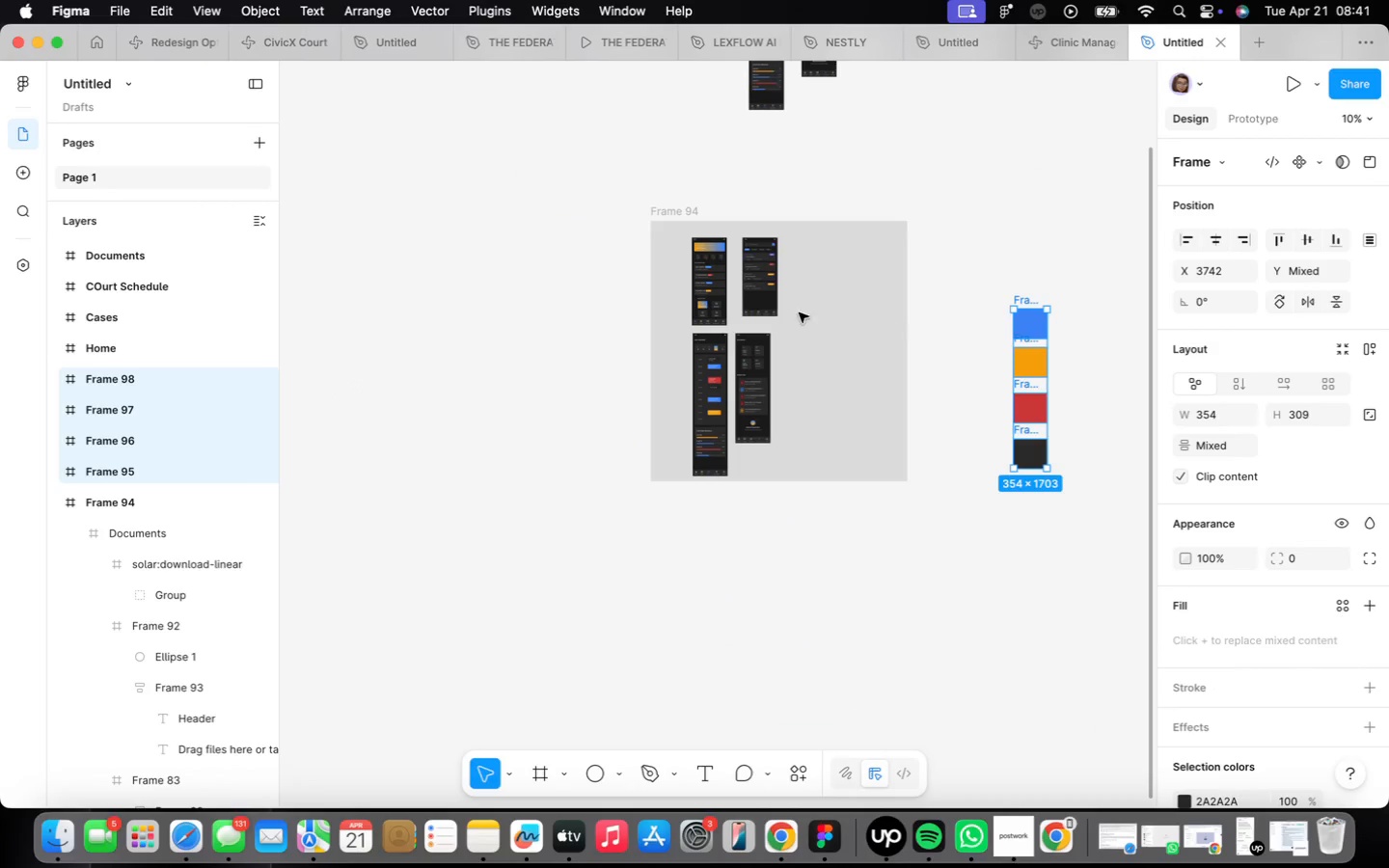 
left_click([677, 206])
 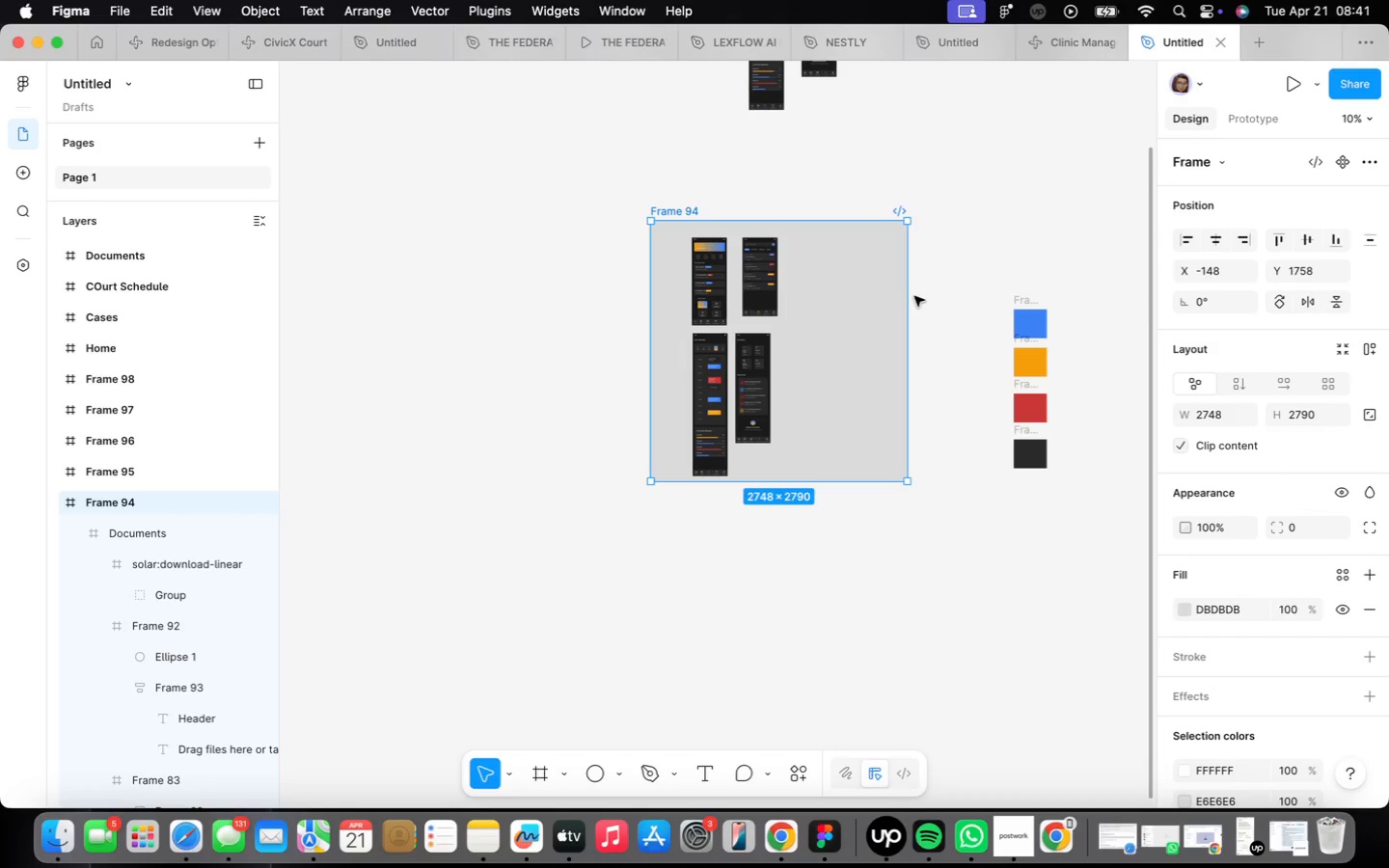 
left_click_drag(start_coordinate=[912, 297], to_coordinate=[817, 331])
 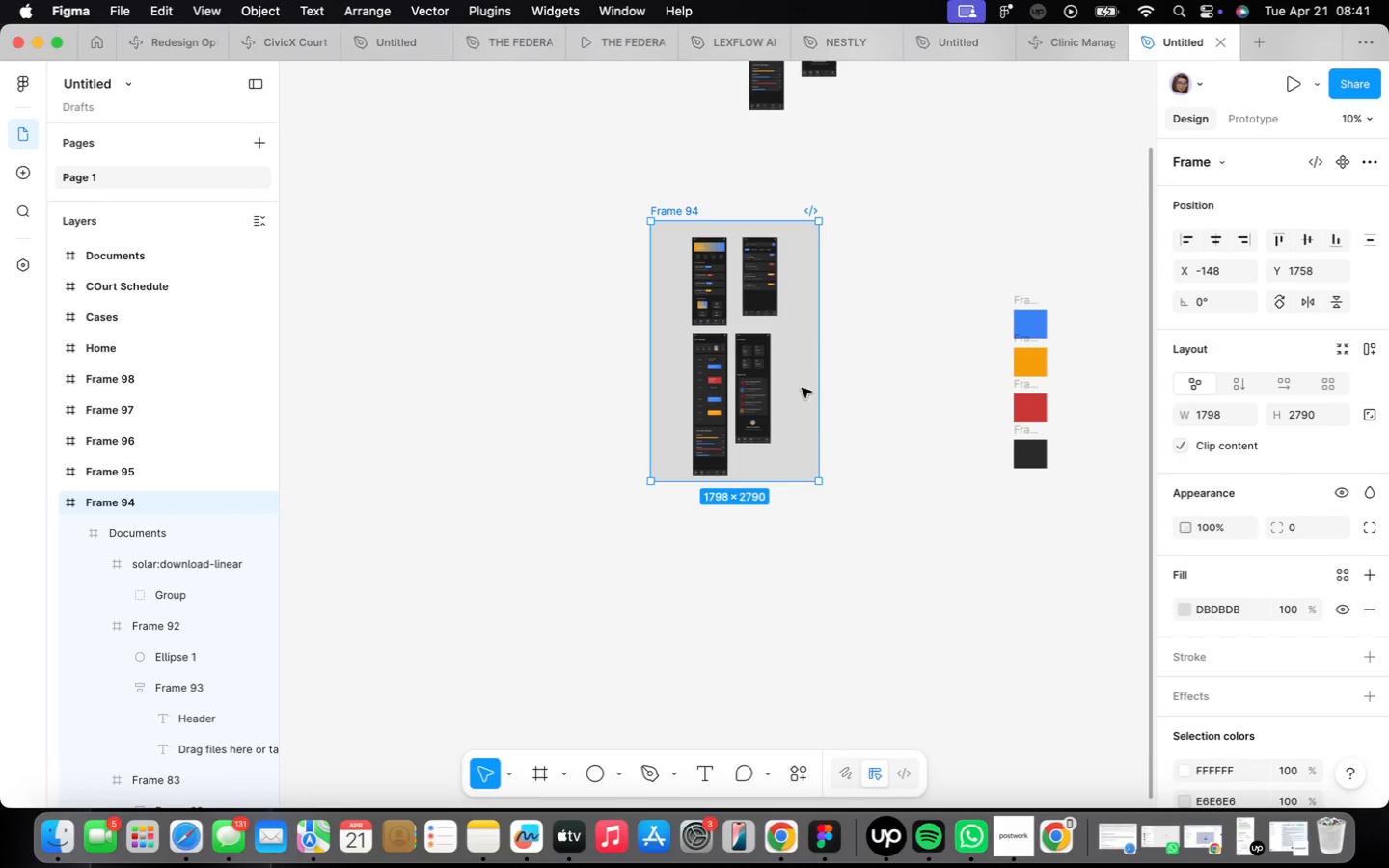 
left_click_drag(start_coordinate=[802, 388], to_coordinate=[804, 648])
 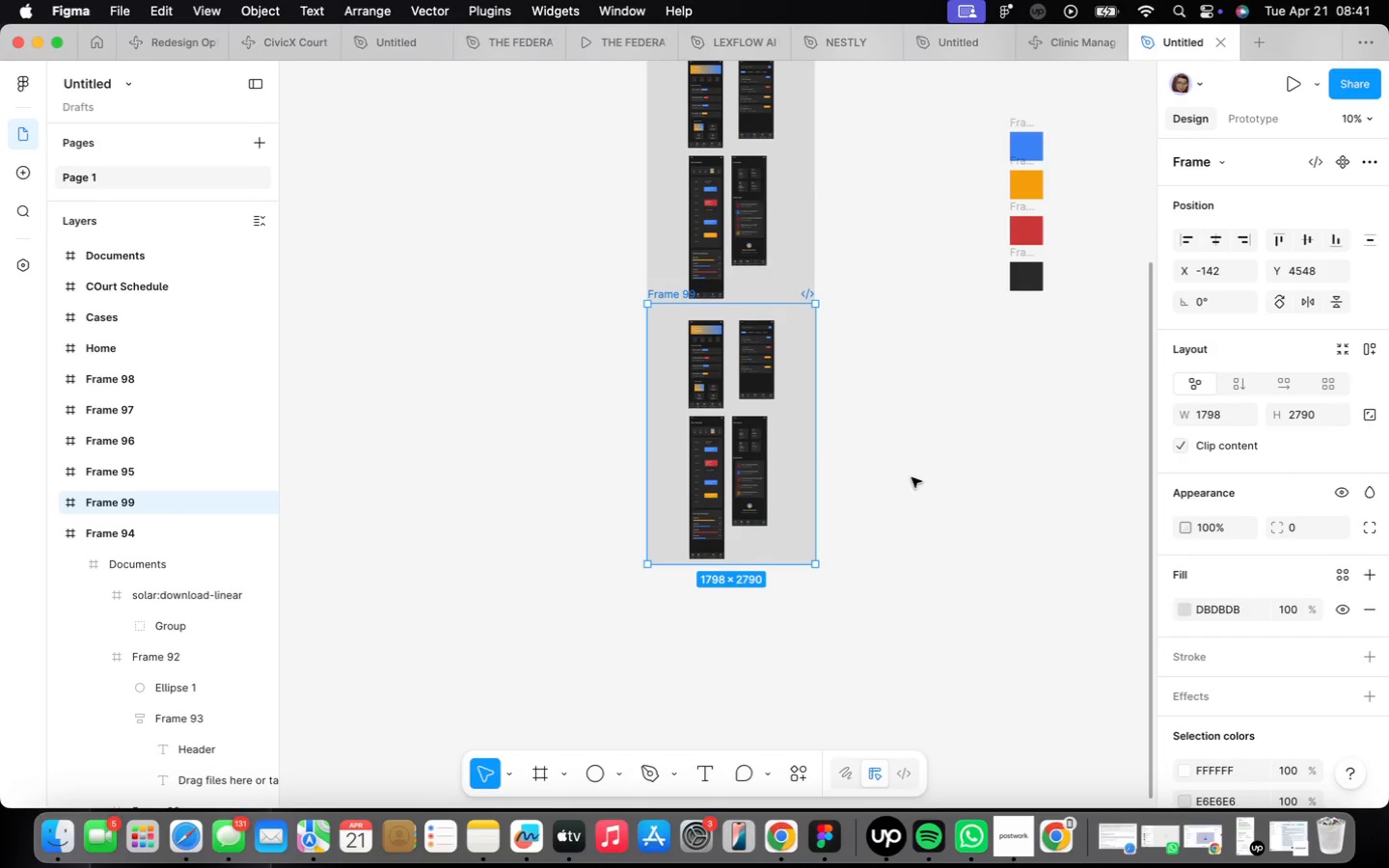 
hold_key(key=OptionLeft, duration=2.81)
 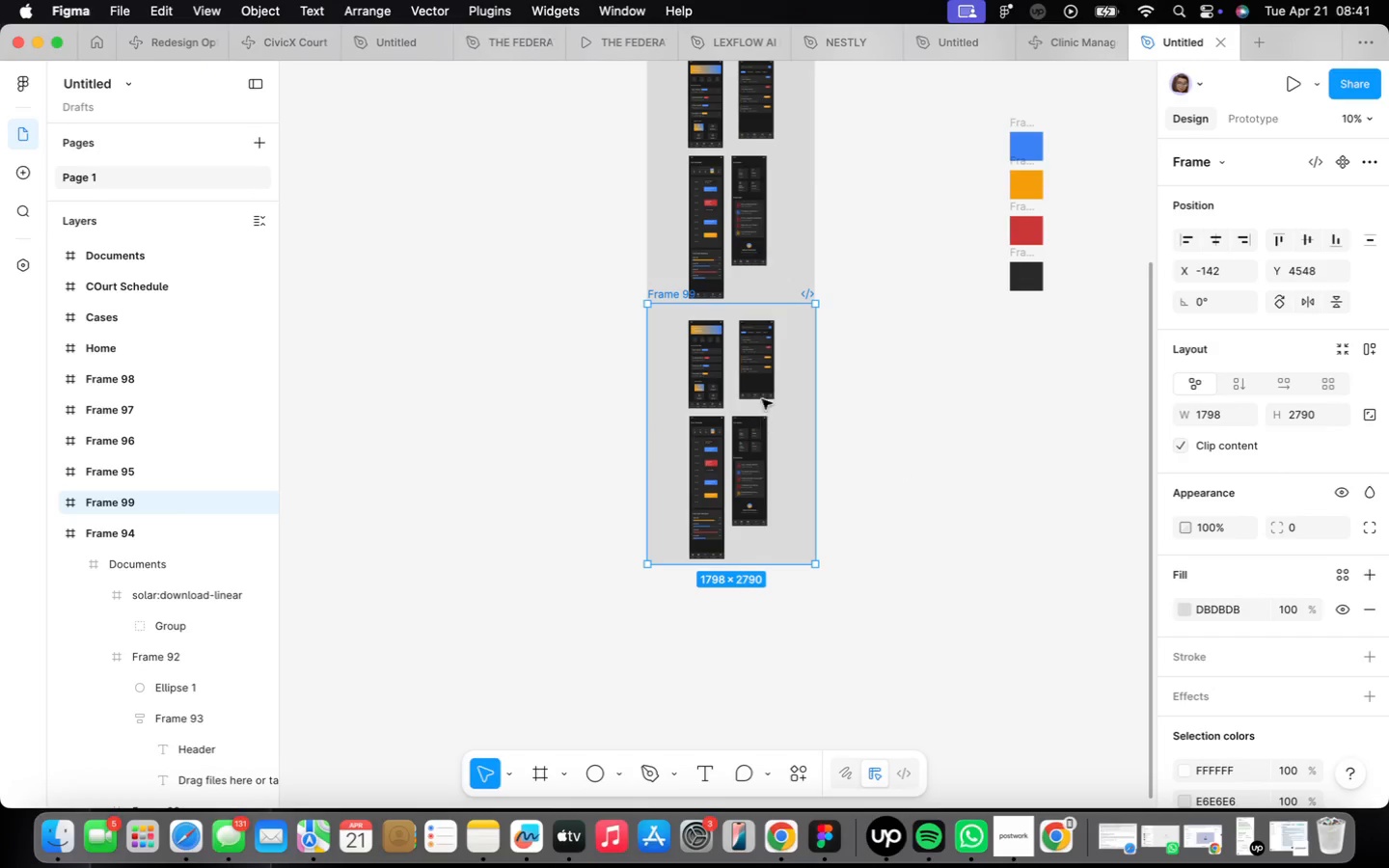 
left_click([743, 384])
 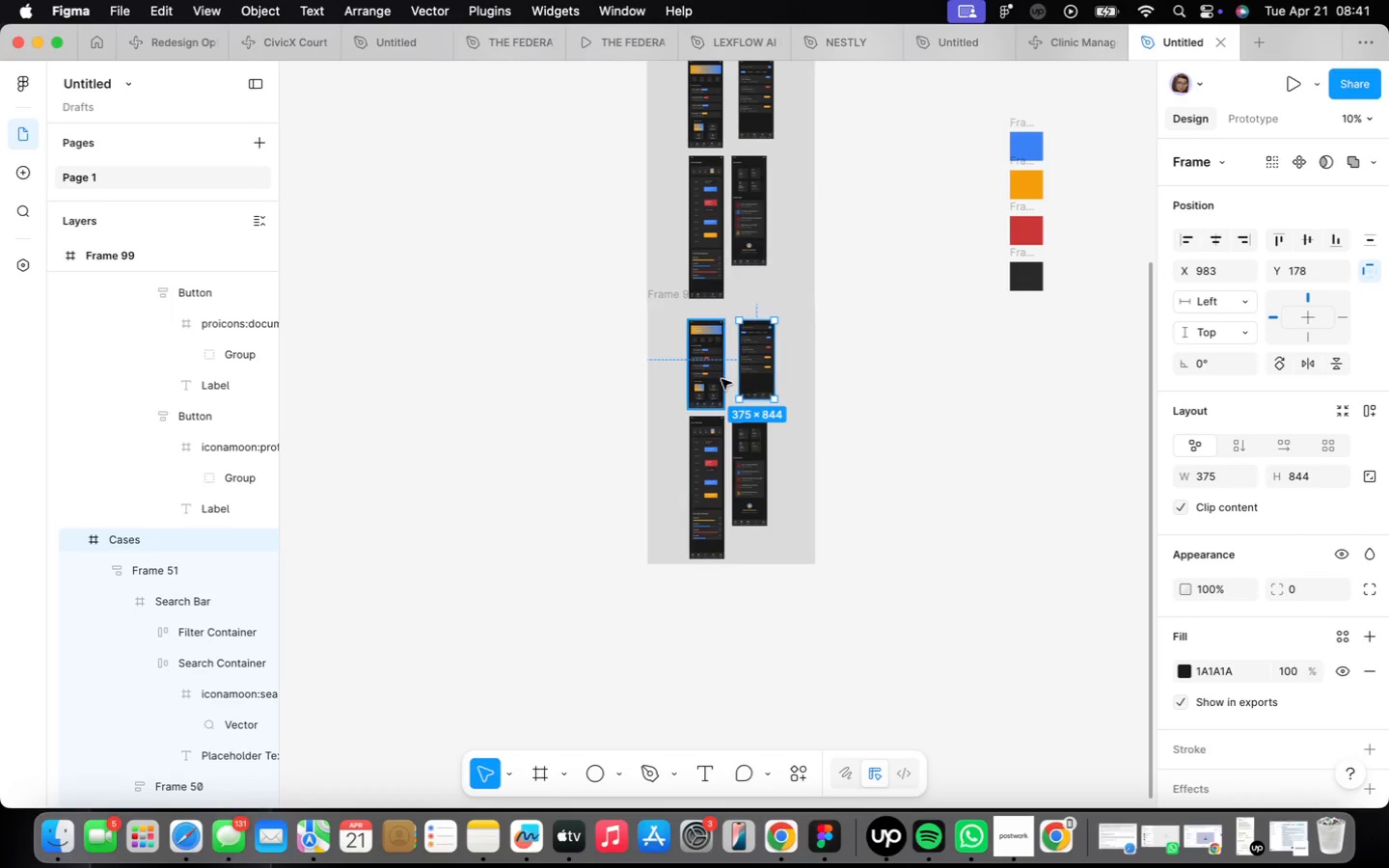 
hold_key(key=ShiftLeft, duration=2.28)
left_click([704, 368])
 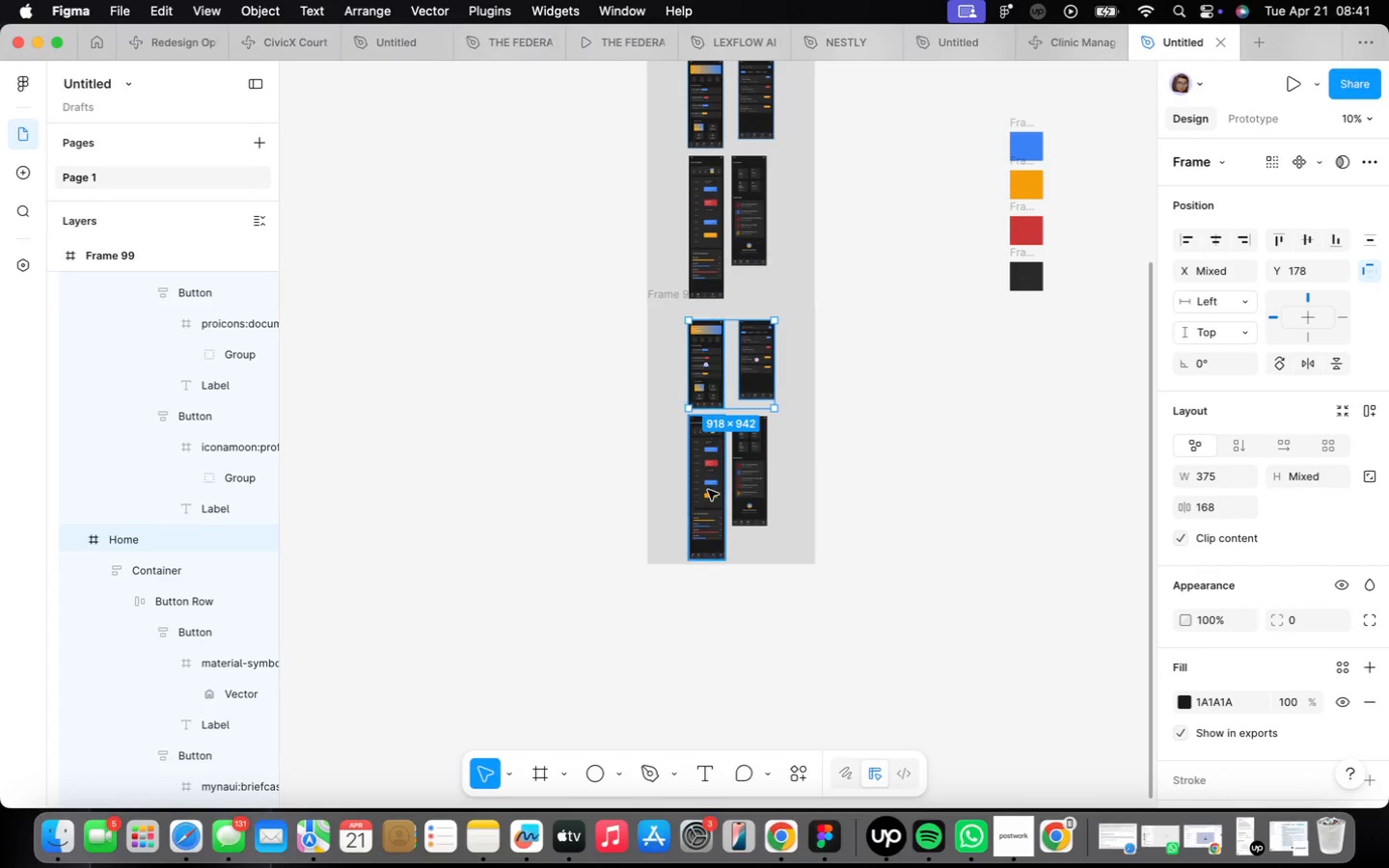 
left_click([706, 491])
 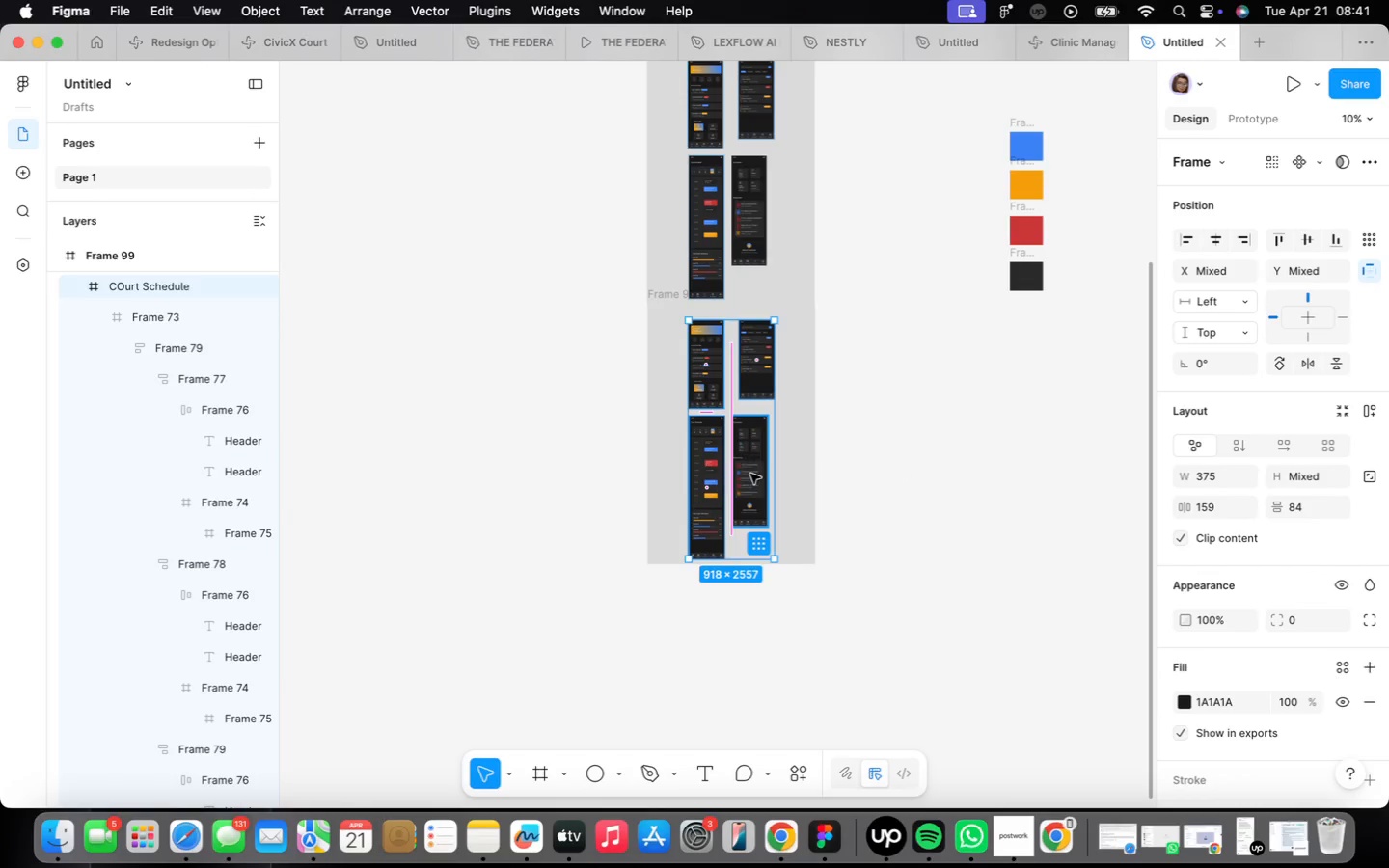 
left_click([750, 474])
 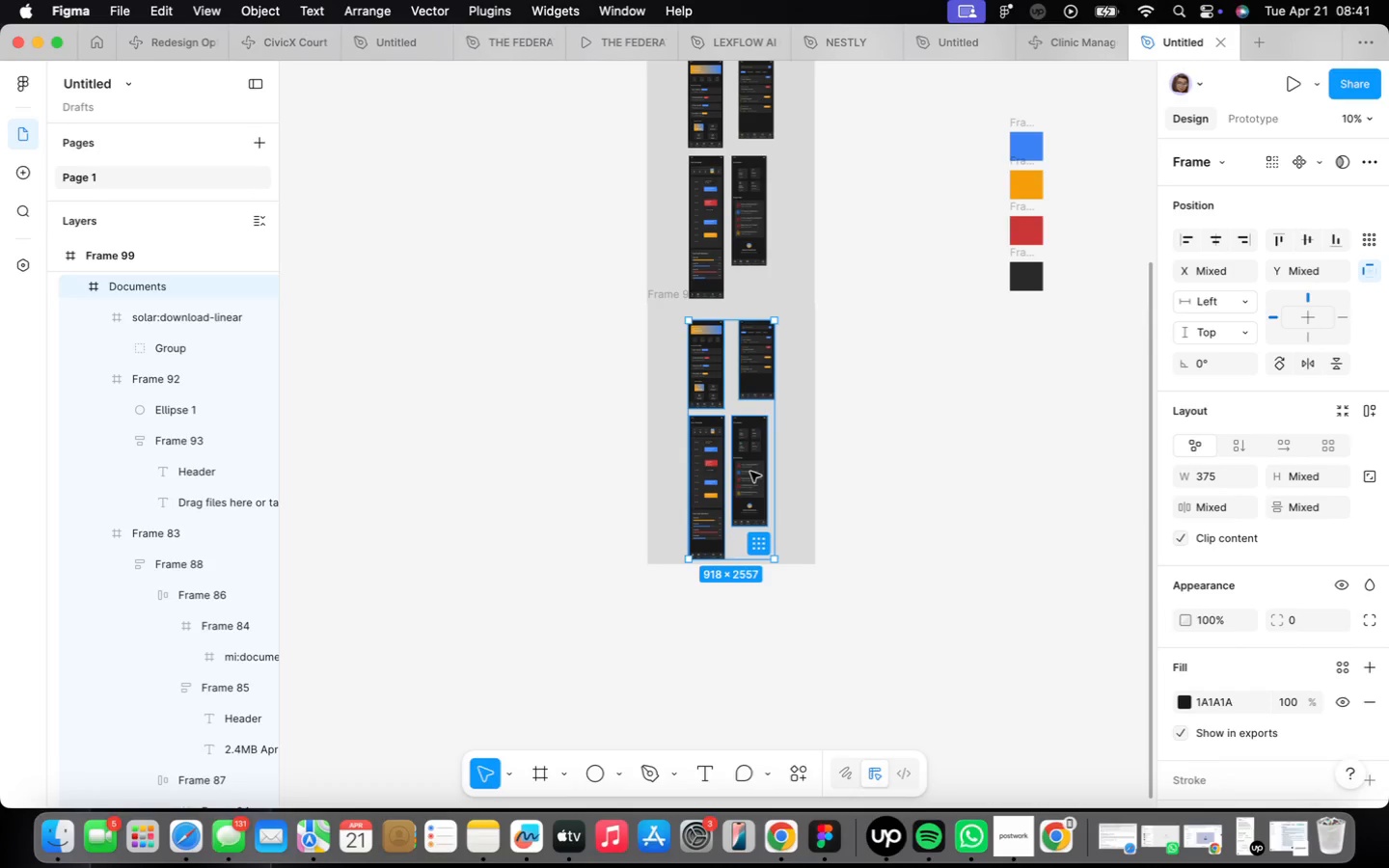 
key(Backspace)
 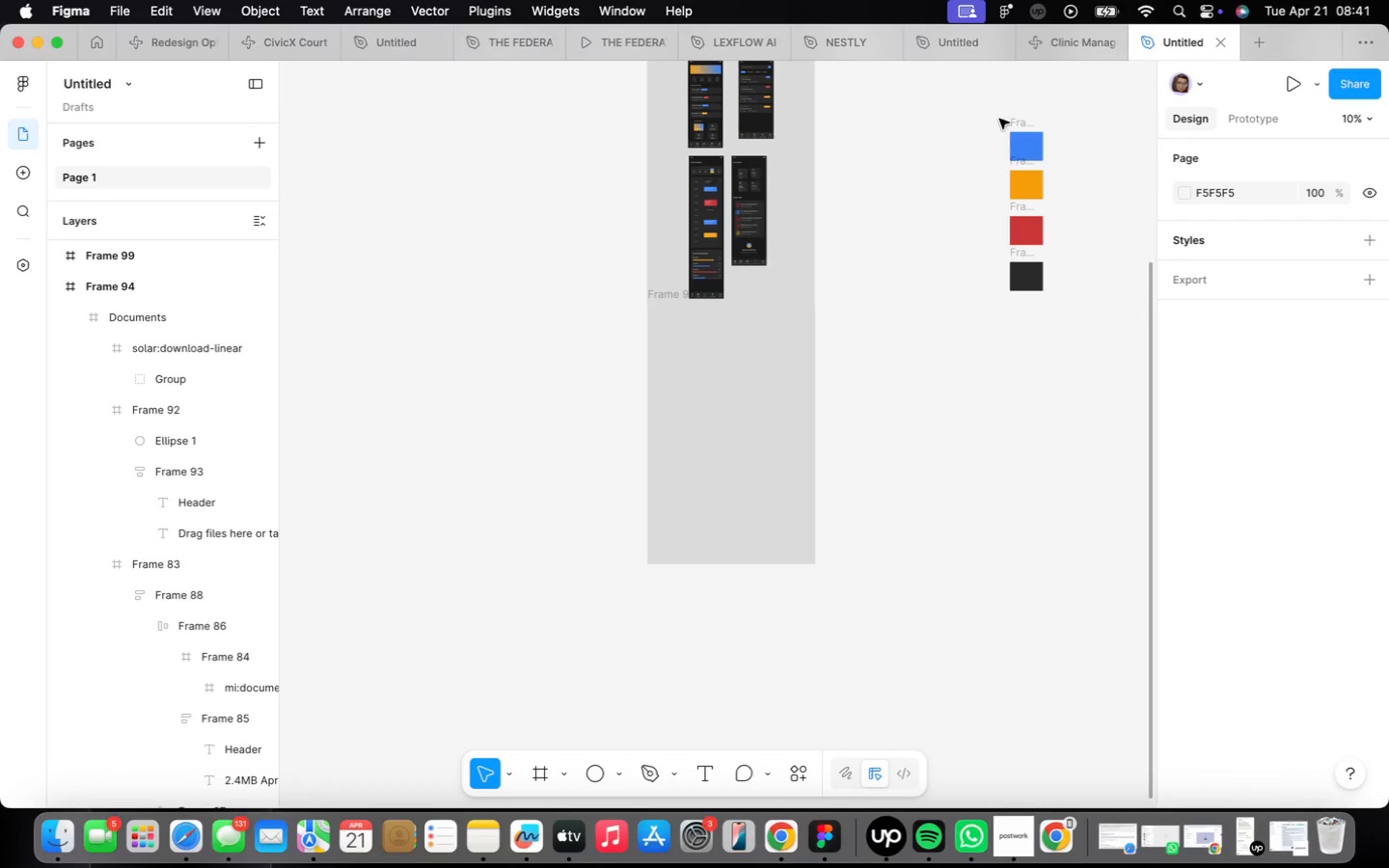 
left_click_drag(start_coordinate=[1004, 118], to_coordinate=[1065, 380])
 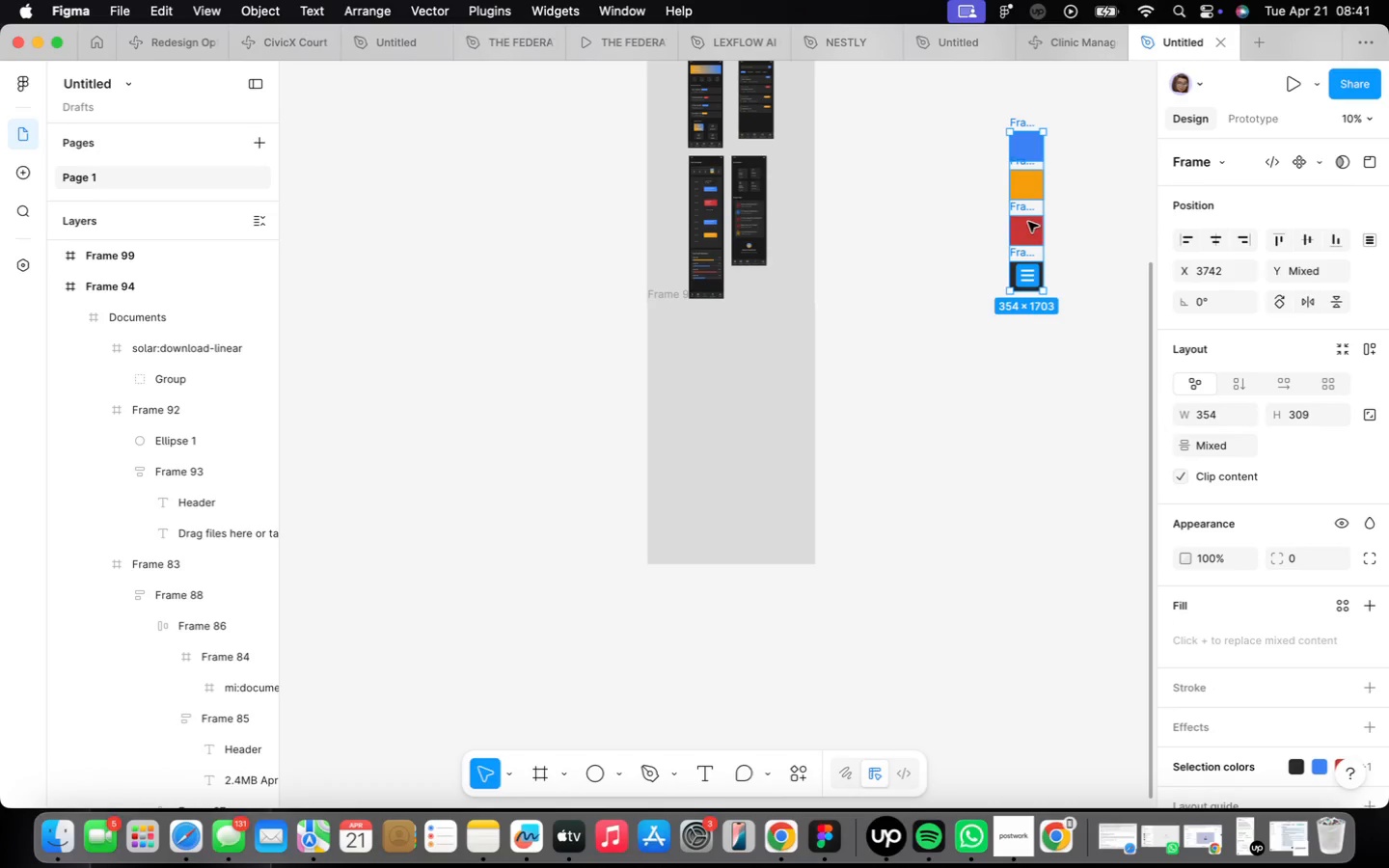 
left_click_drag(start_coordinate=[1028, 222], to_coordinate=[693, 420])
 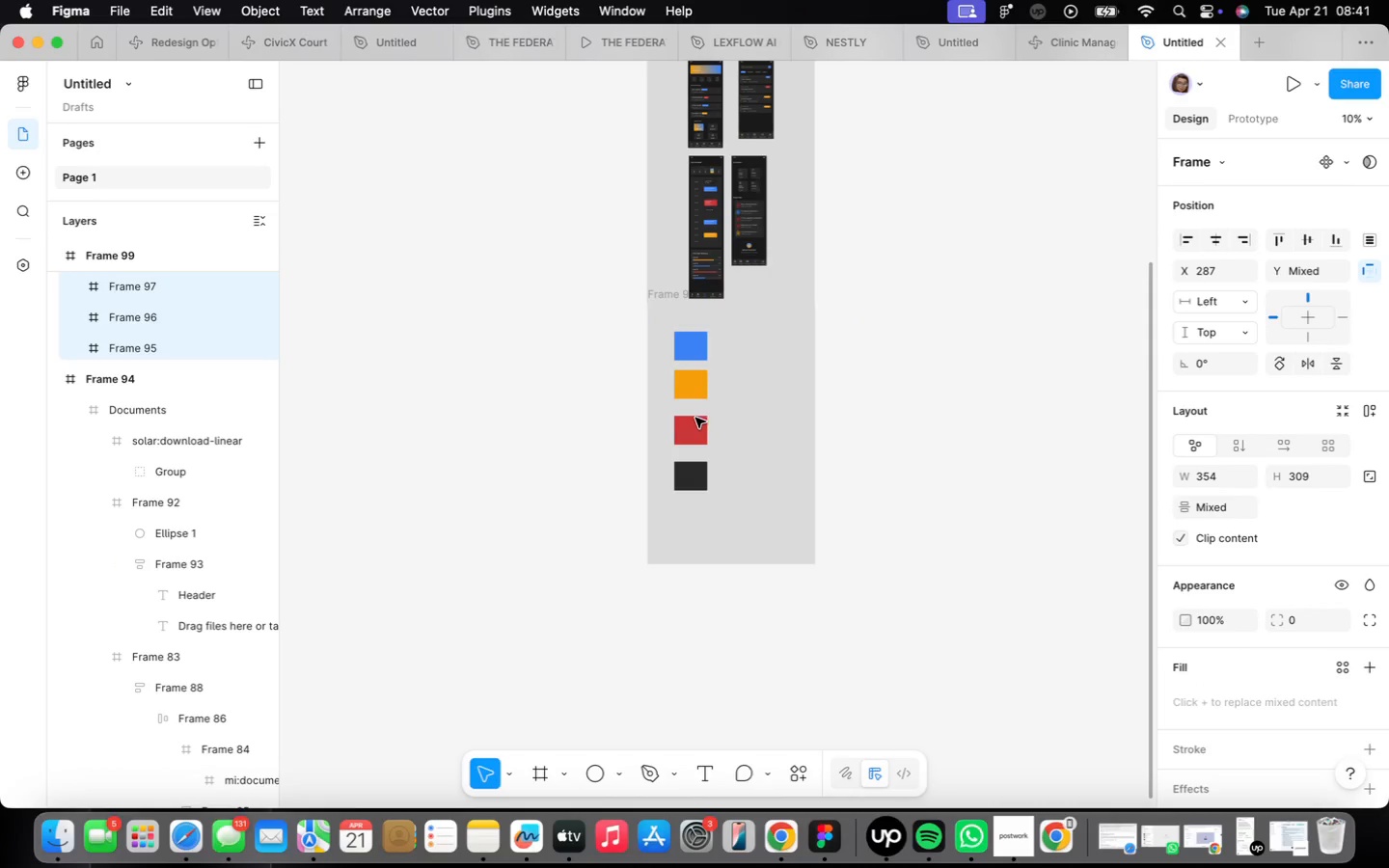 
left_click([697, 372])
 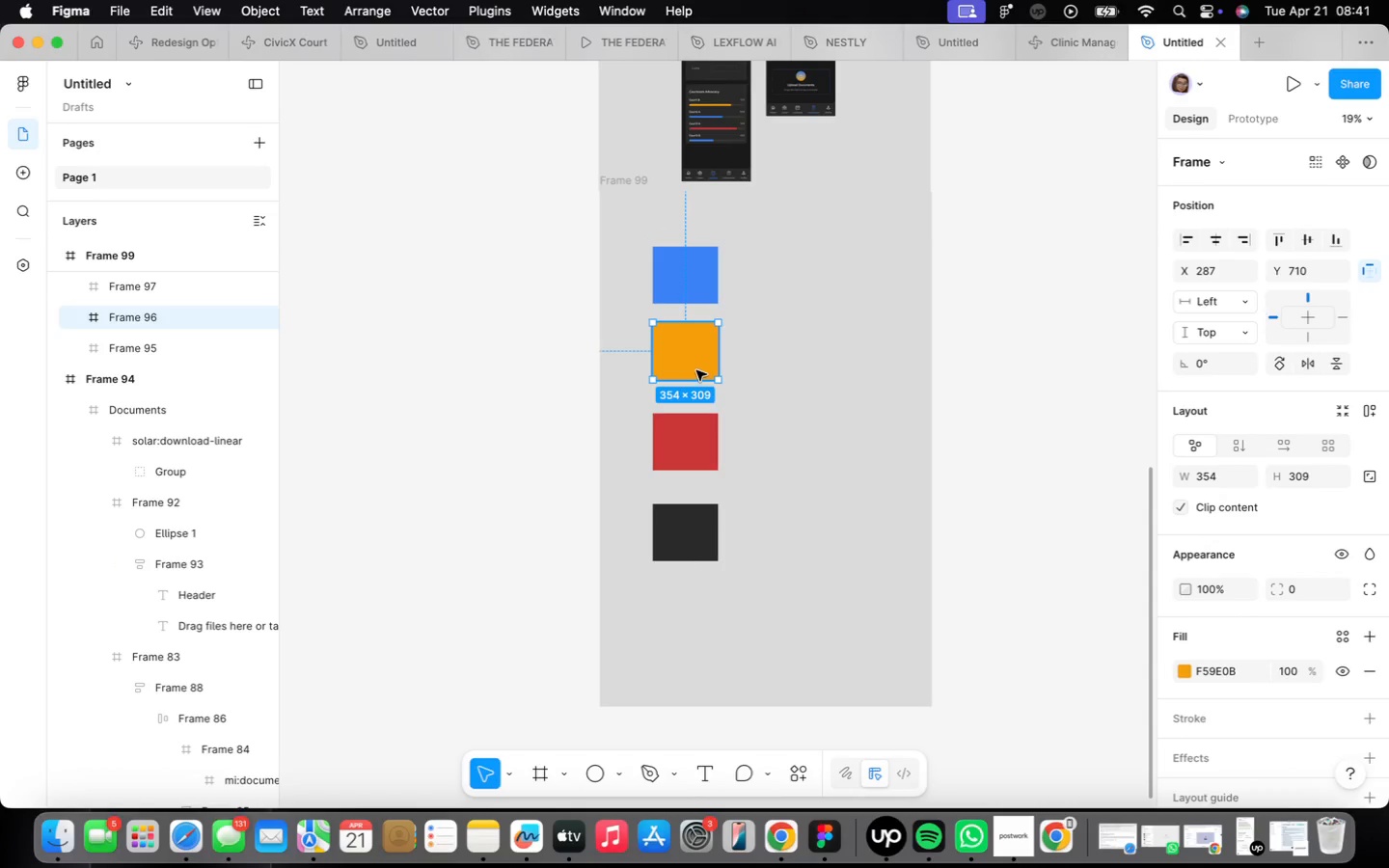 
scroll: coordinate [695, 418], scroll_direction: up, amount: 9.0
 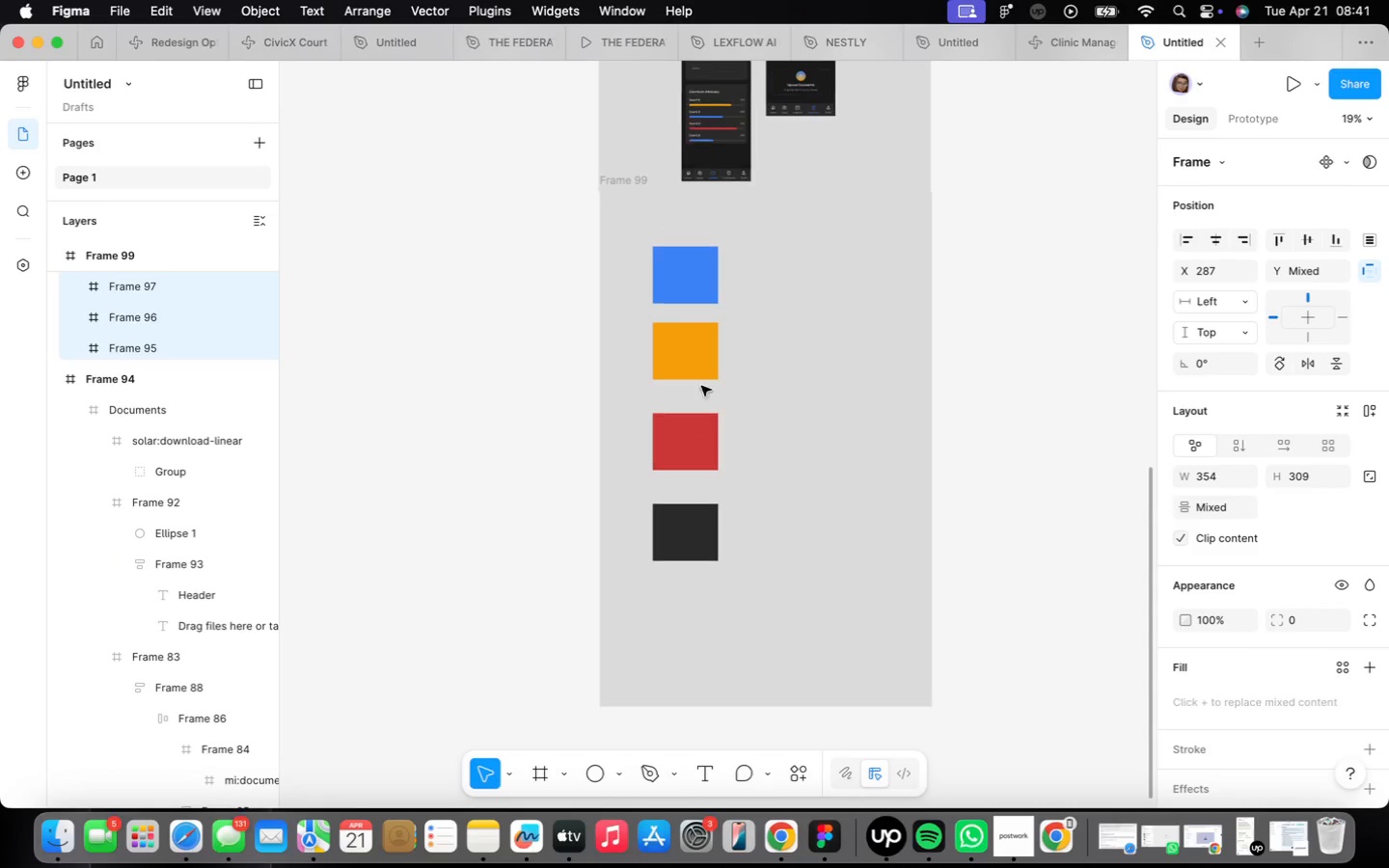 
left_click_drag(start_coordinate=[695, 369], to_coordinate=[803, 290])
 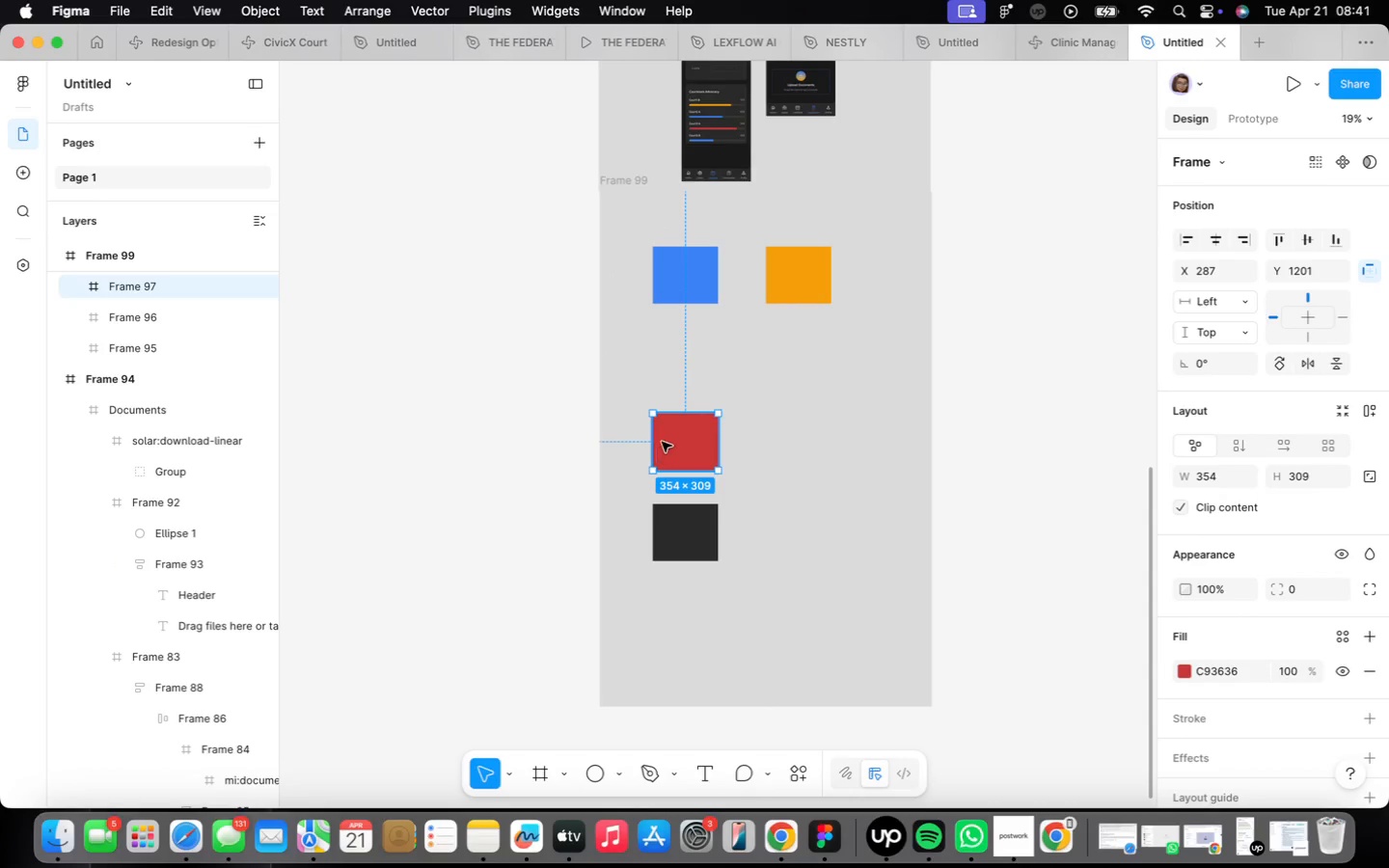 
left_click_drag(start_coordinate=[671, 451], to_coordinate=[667, 374])
 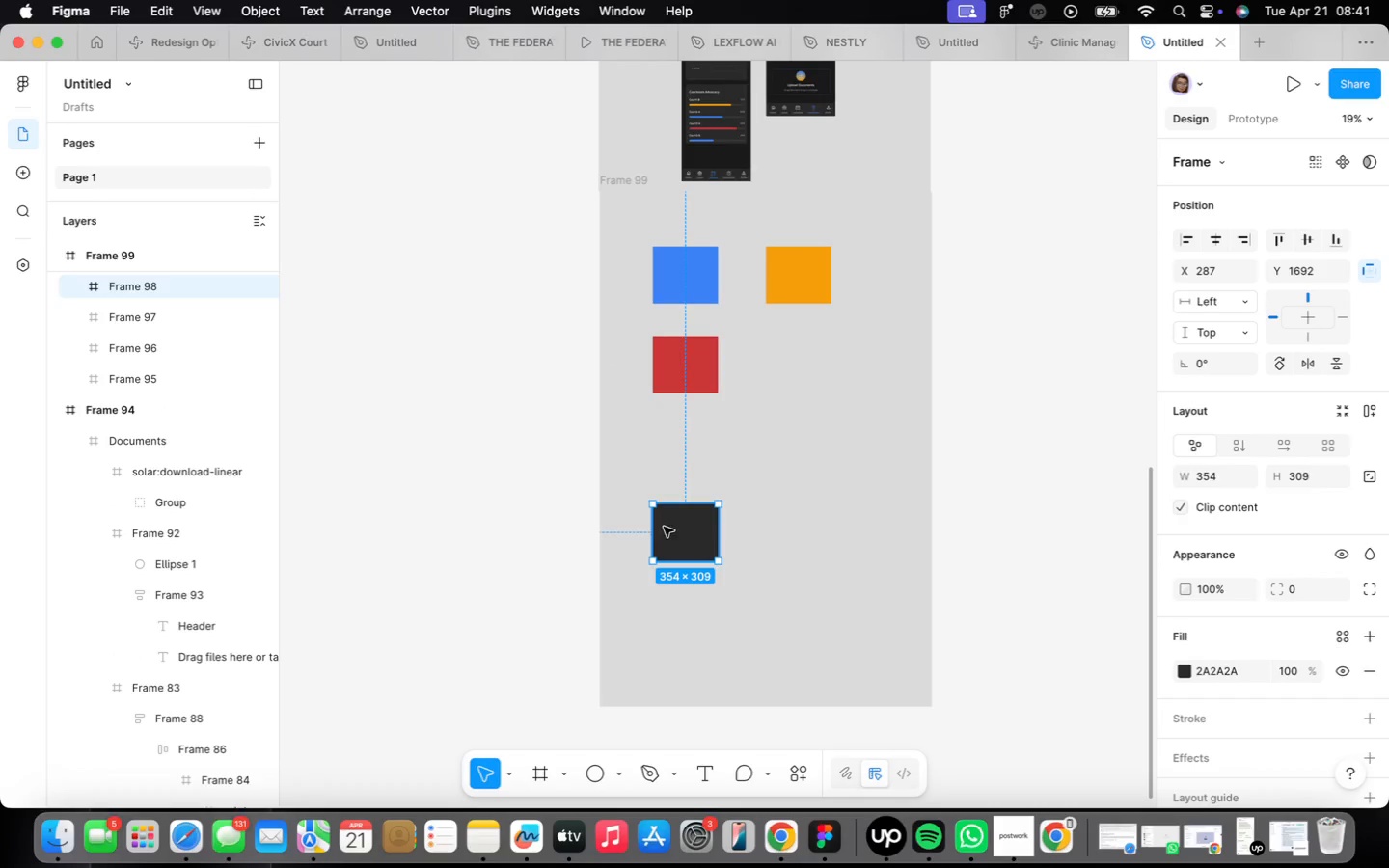 
left_click_drag(start_coordinate=[682, 531], to_coordinate=[799, 366])
 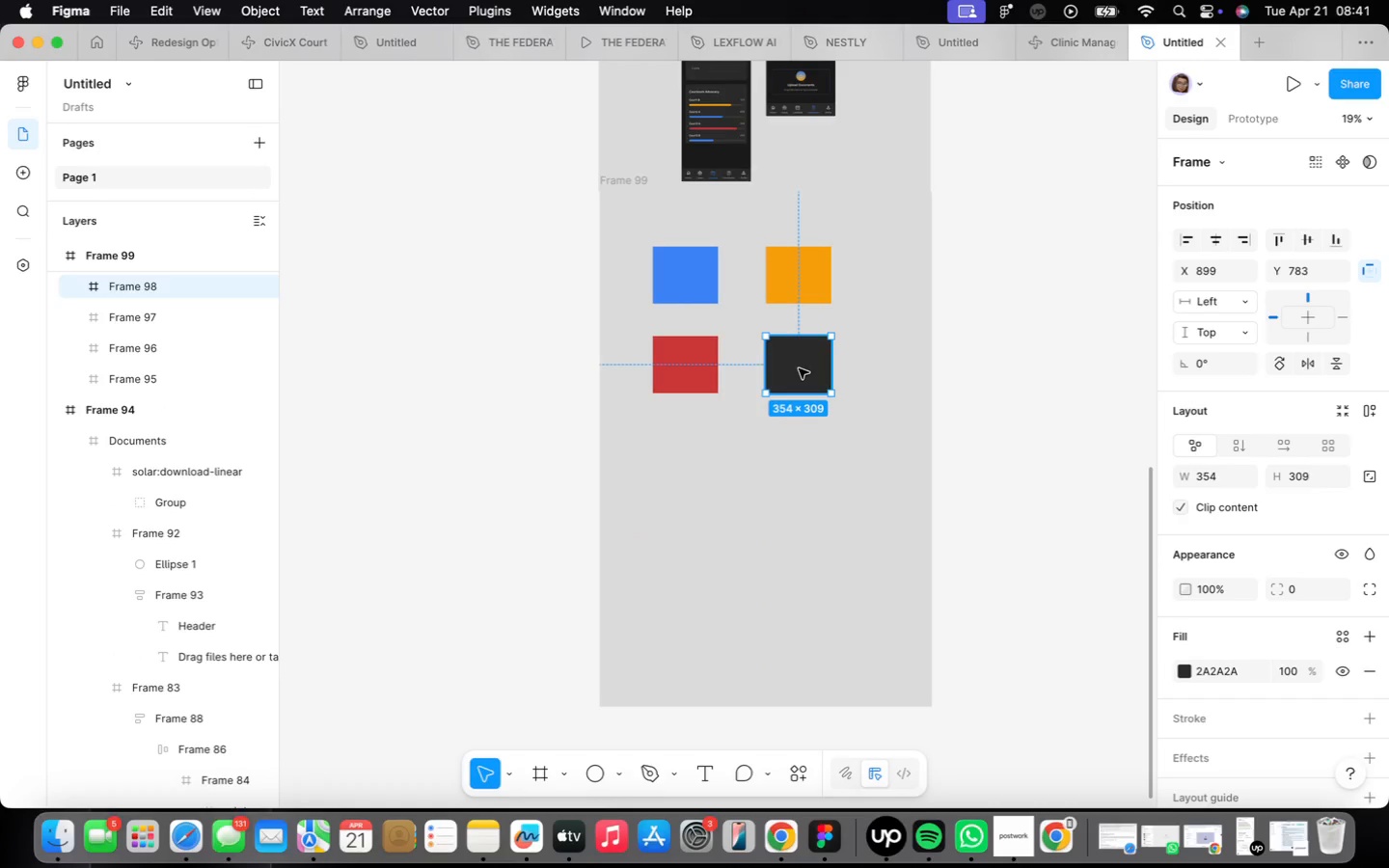 
hold_key(key=OptionLeft, duration=2.08)
left_click_drag(start_coordinate=[799, 368], to_coordinate=[685, 455])
 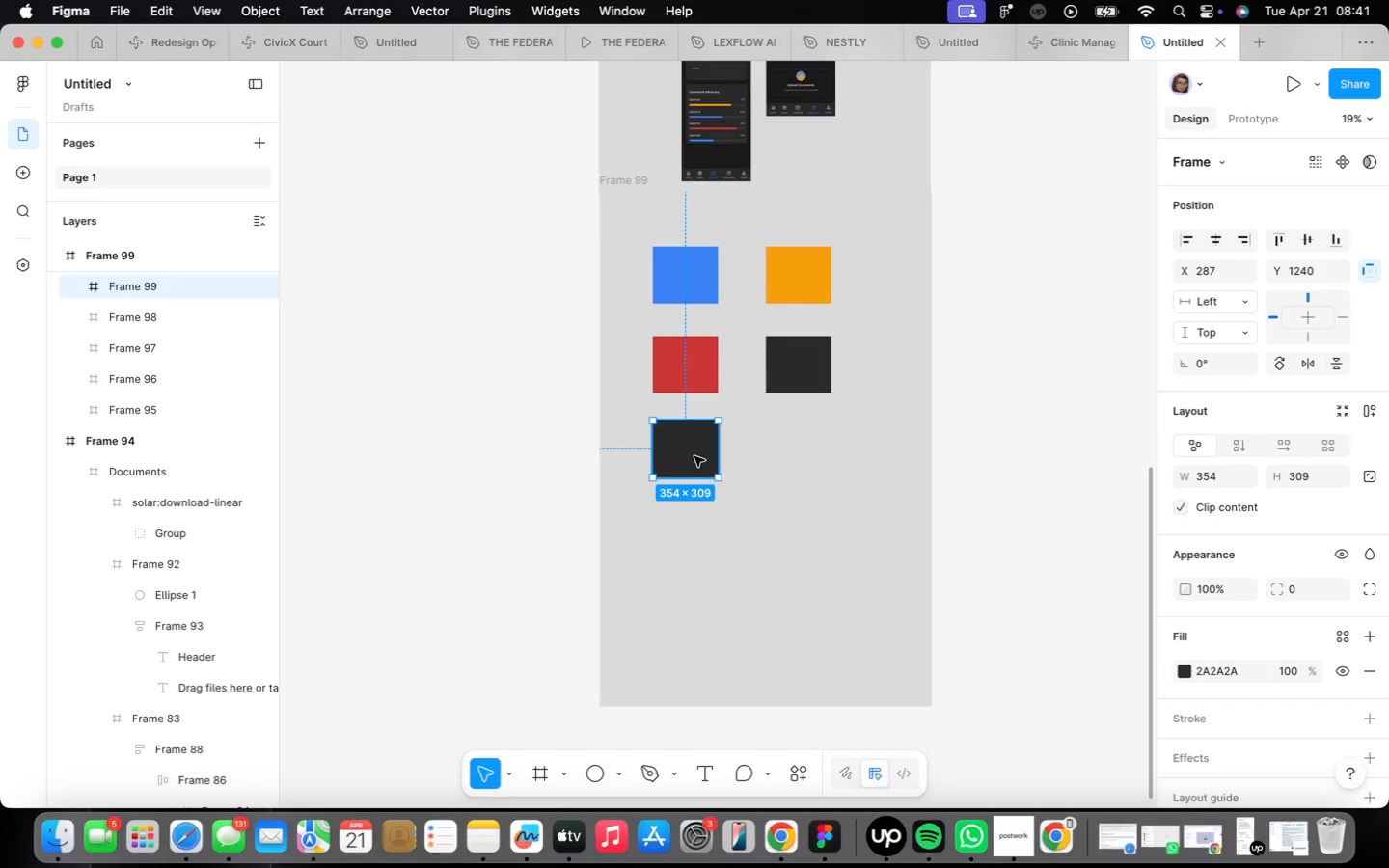 
scroll: coordinate [694, 455], scroll_direction: down, amount: 16.0
 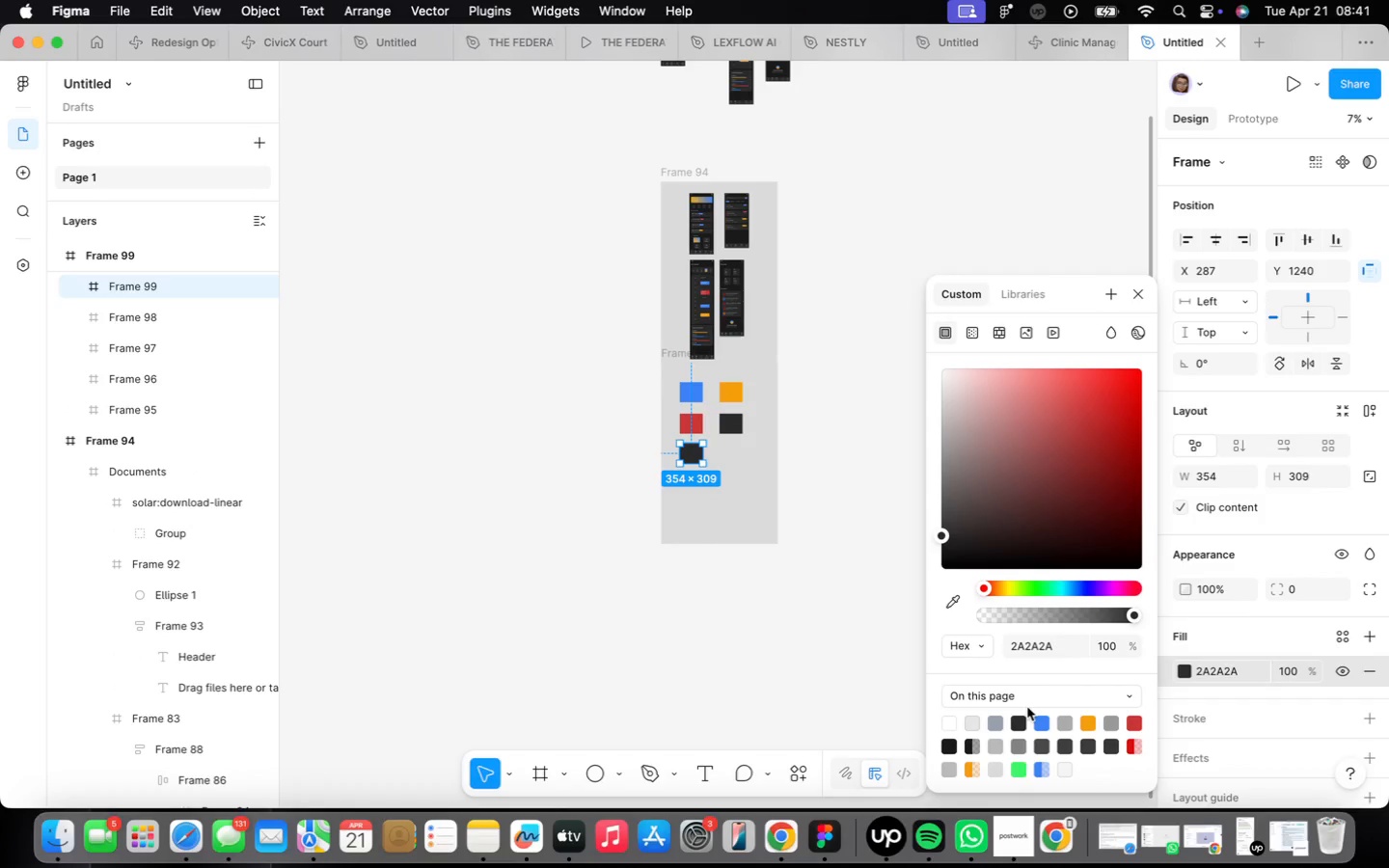 
left_click([1018, 726])
 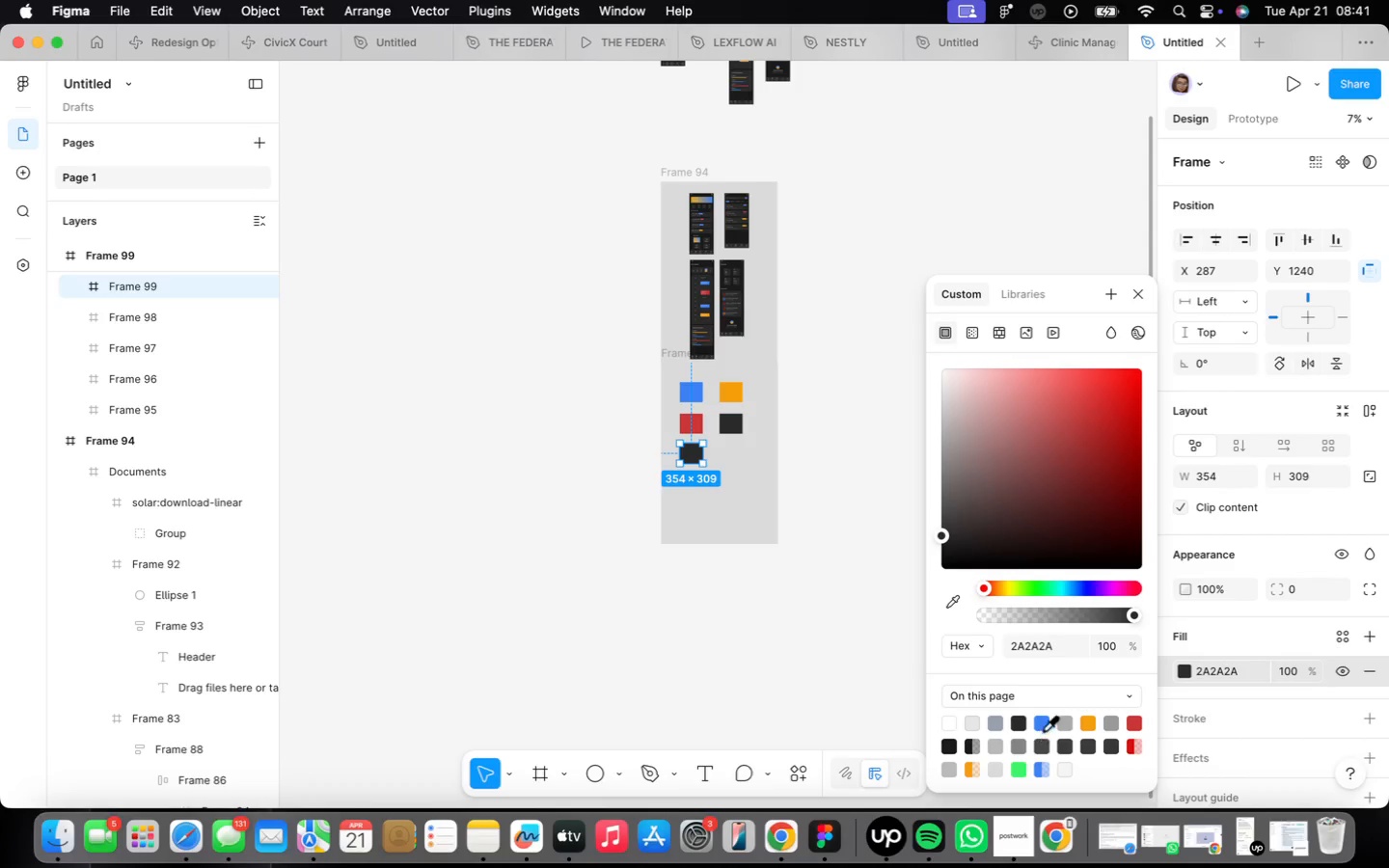 
left_click([1045, 742])
 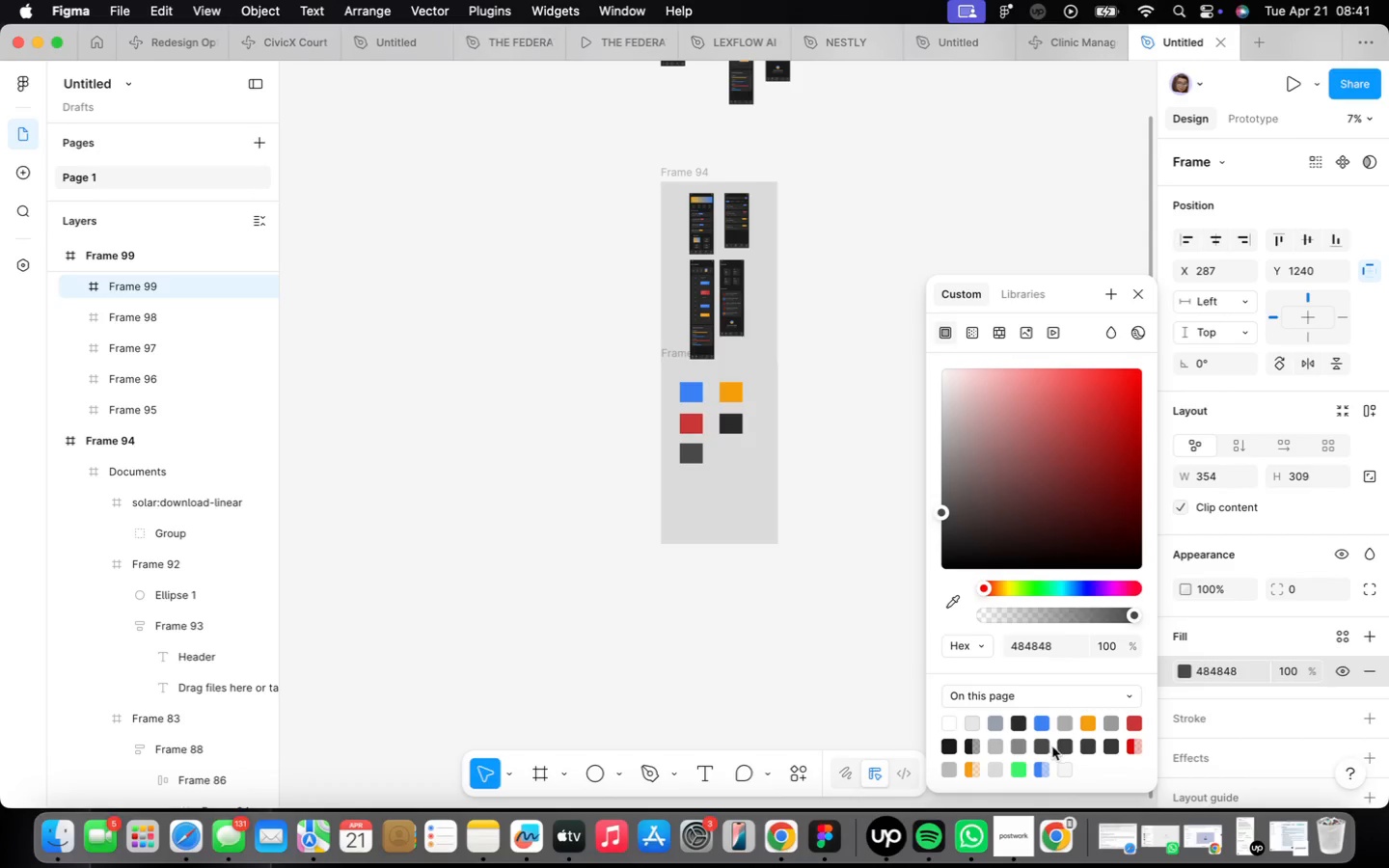 
left_click([1065, 747])
 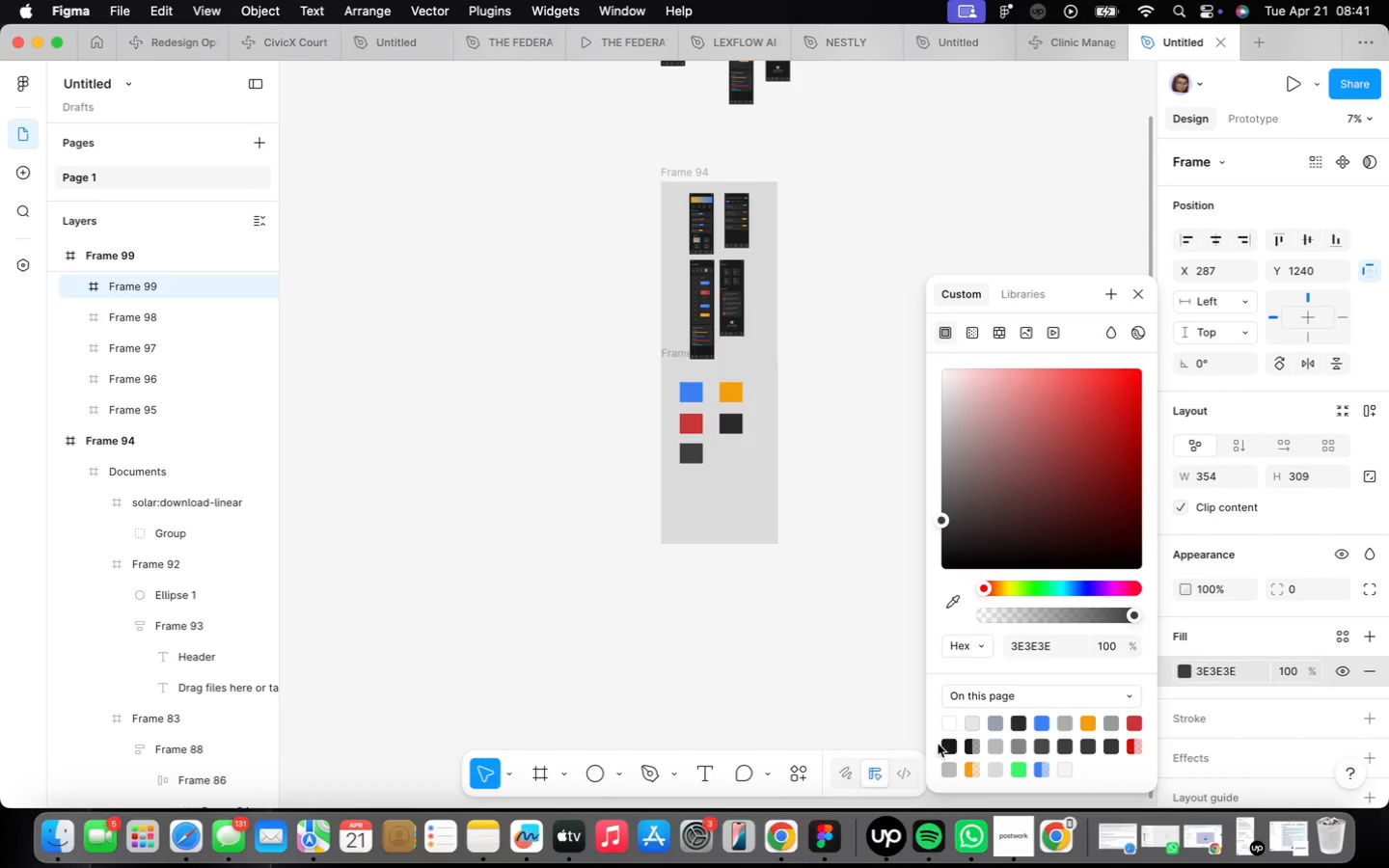 
left_click([948, 748])
 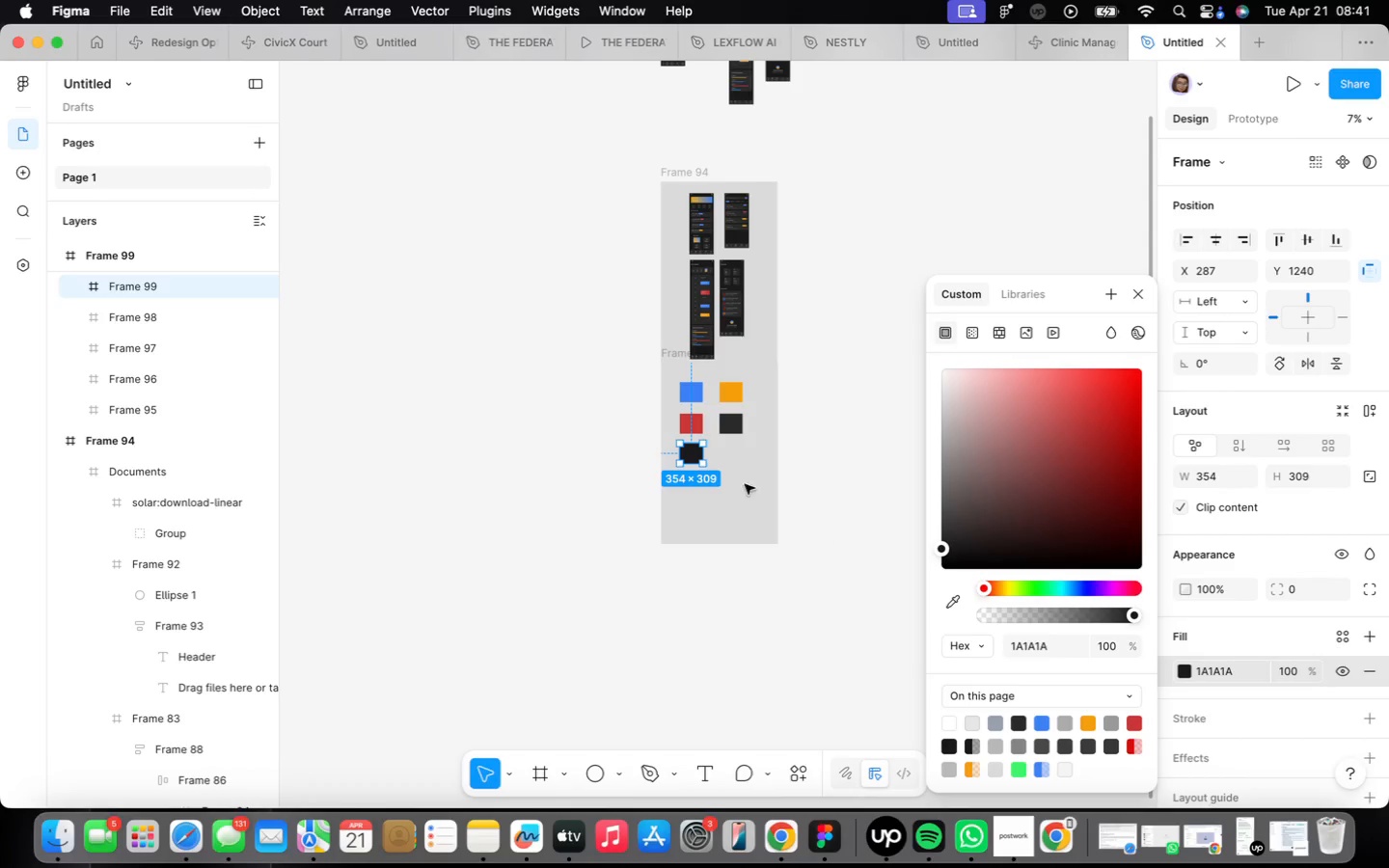 
scroll: coordinate [732, 475], scroll_direction: up, amount: 9.0
 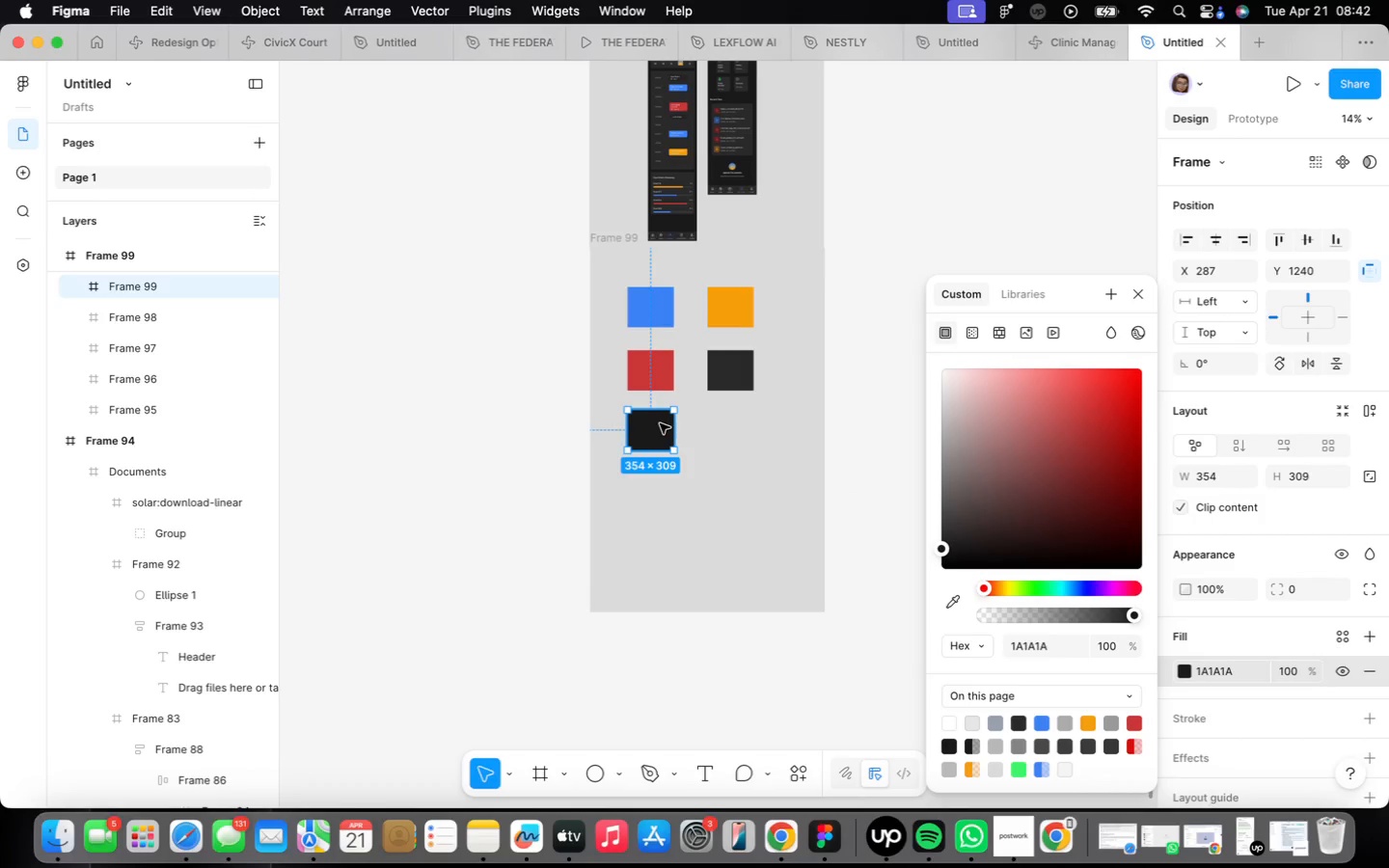 
left_click_drag(start_coordinate=[660, 423], to_coordinate=[744, 420])
 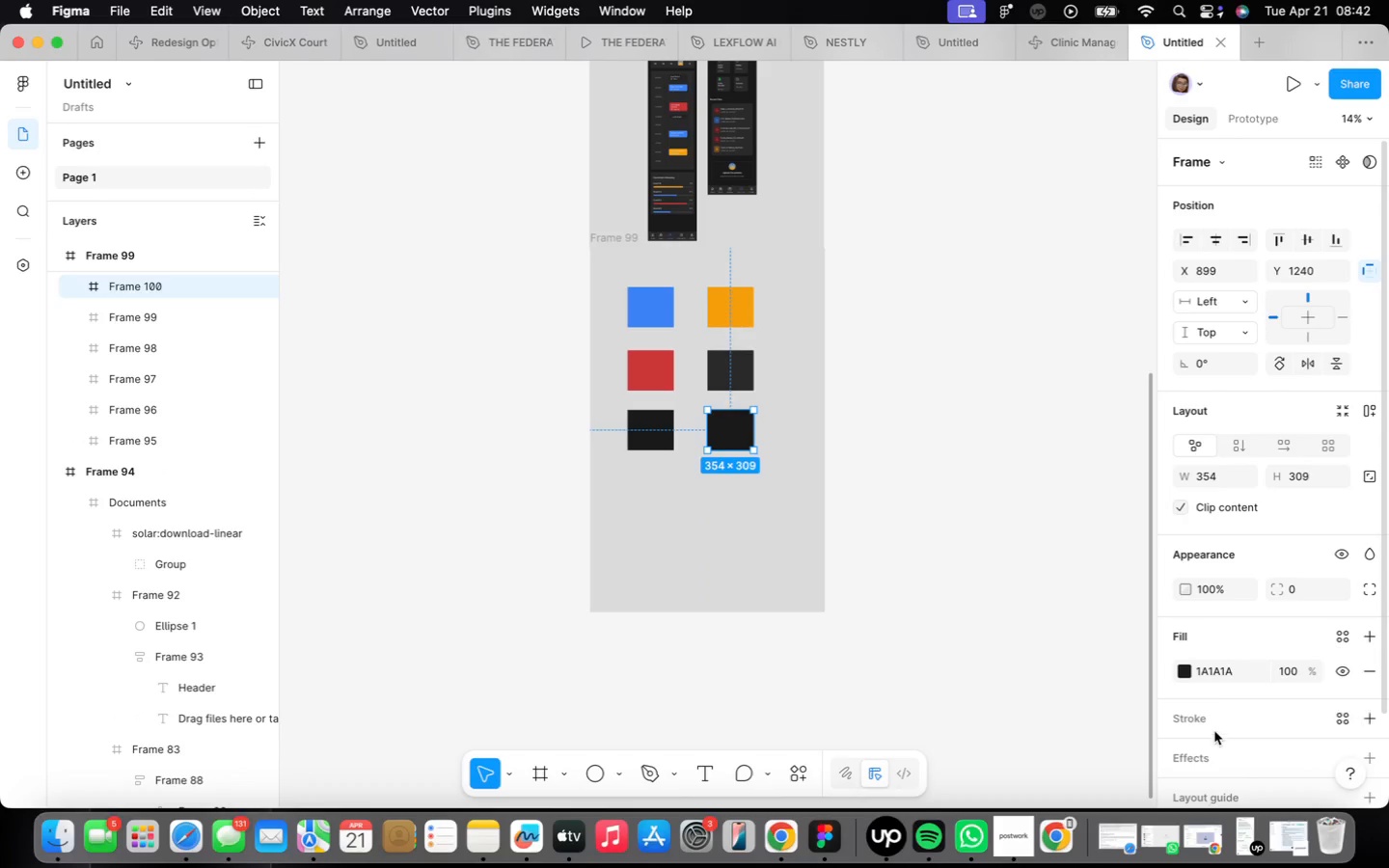 
hold_key(key=OptionLeft, duration=3.02)
 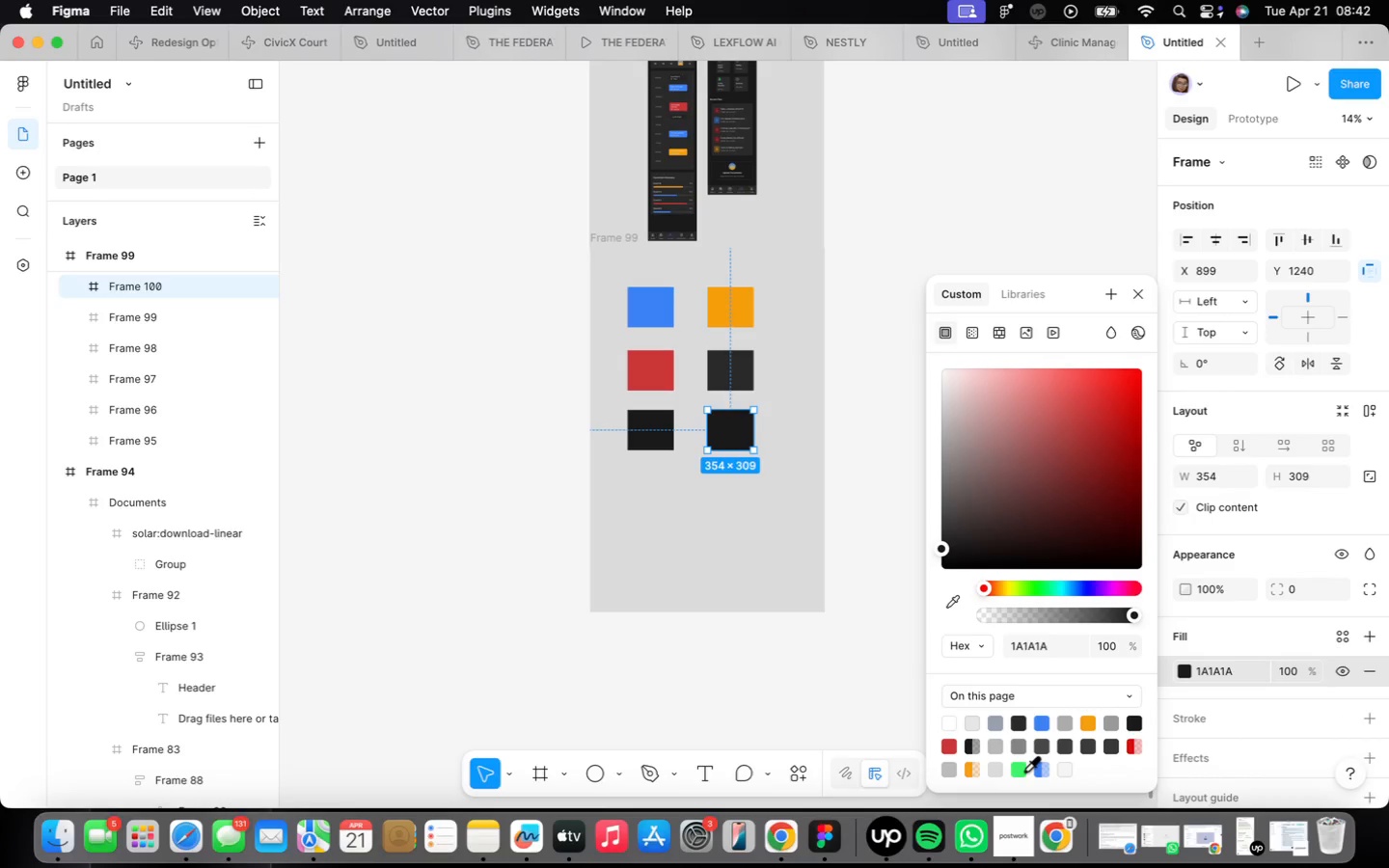 
wait(5.48)
 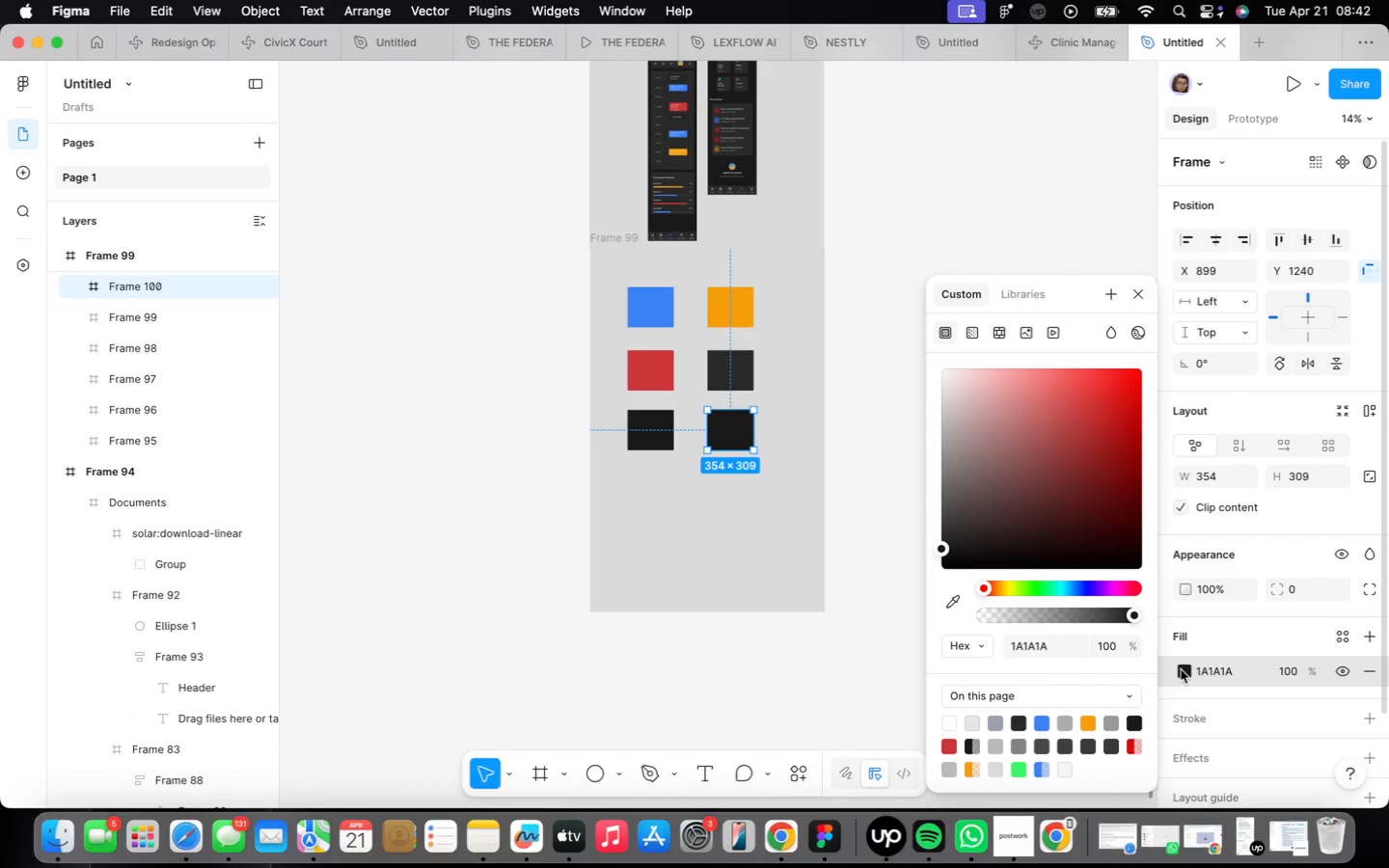 
left_click([896, 445])
 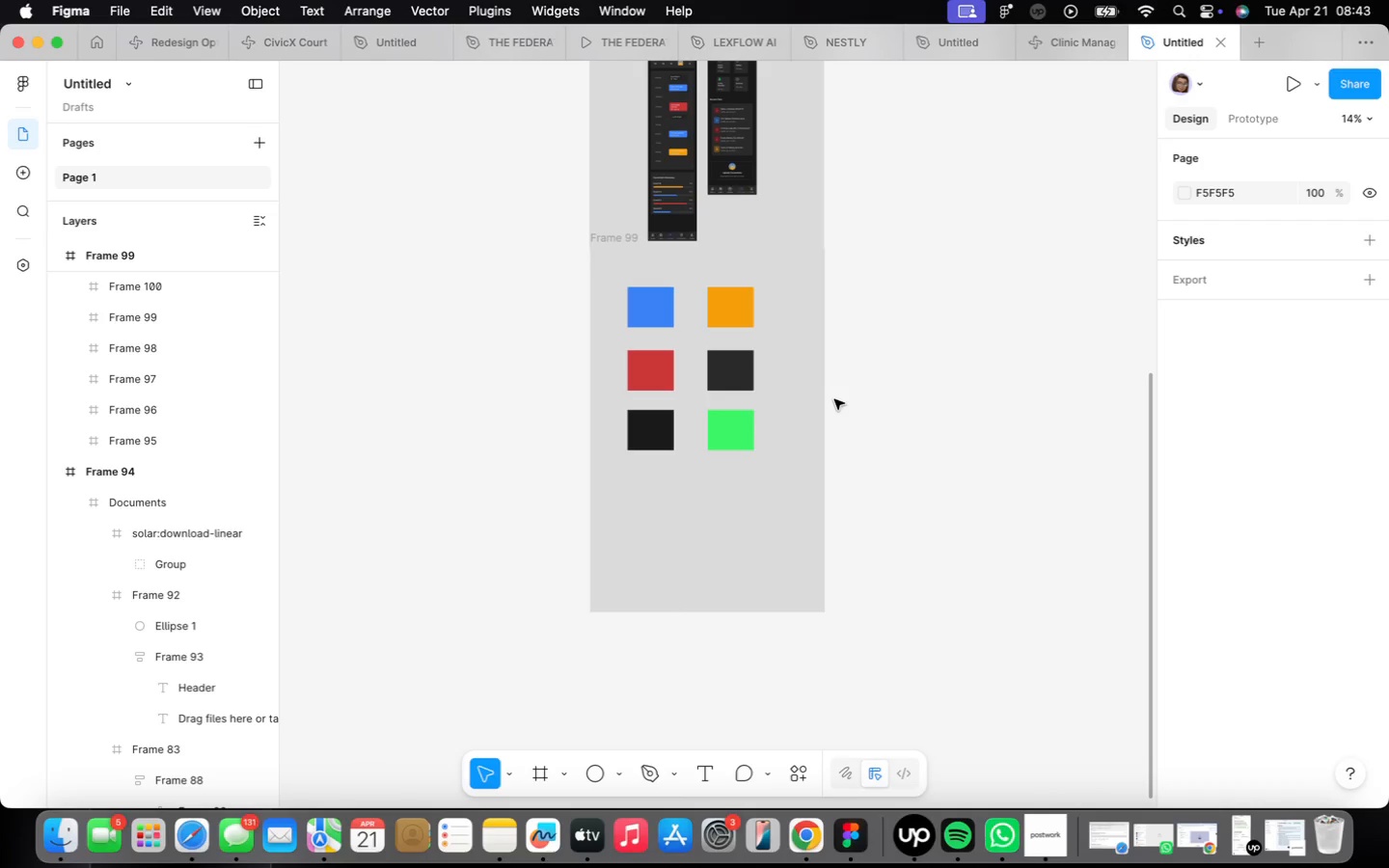 
wait(87.34)
 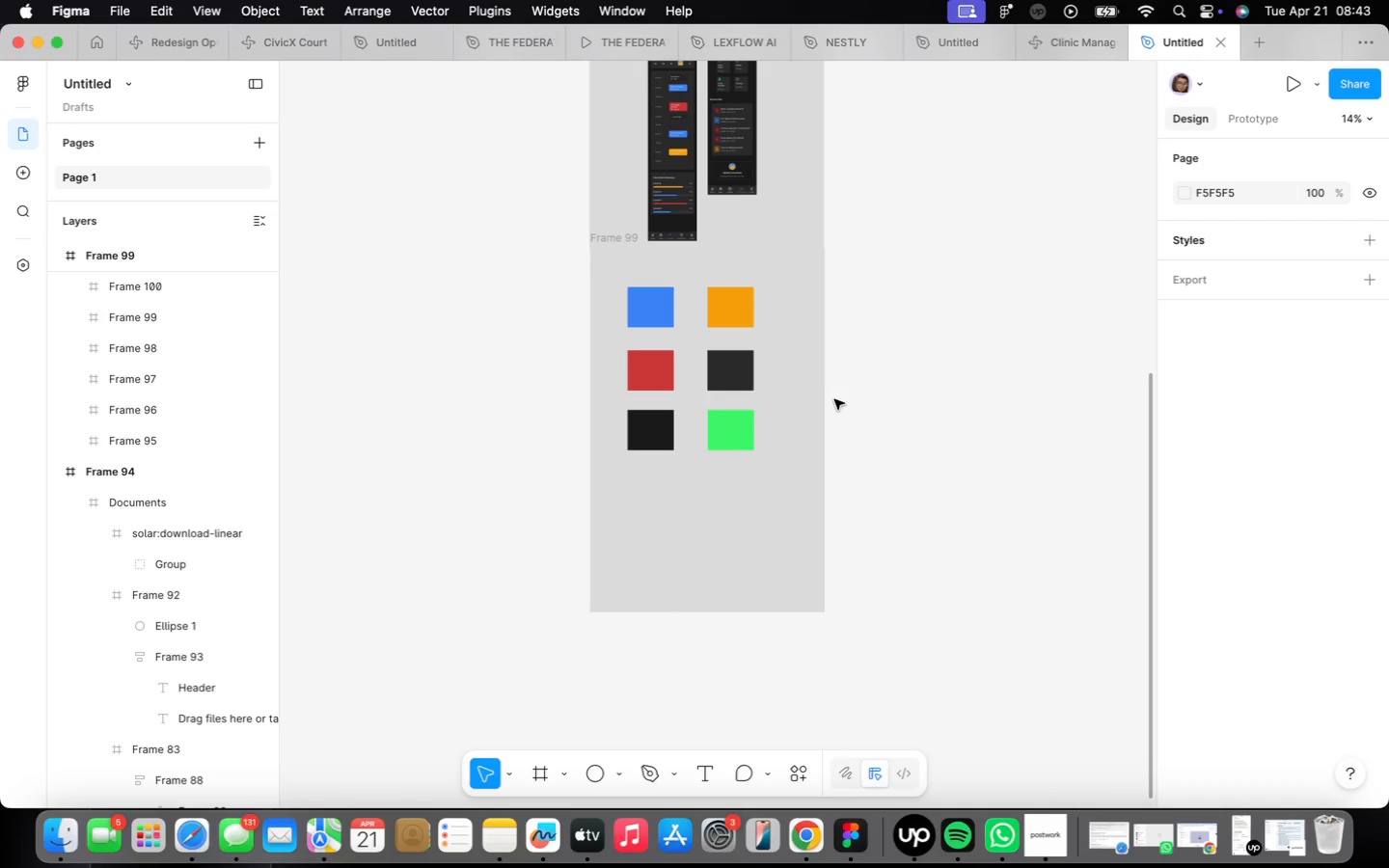 
scroll: coordinate [883, 415], scroll_direction: down, amount: 10.0